 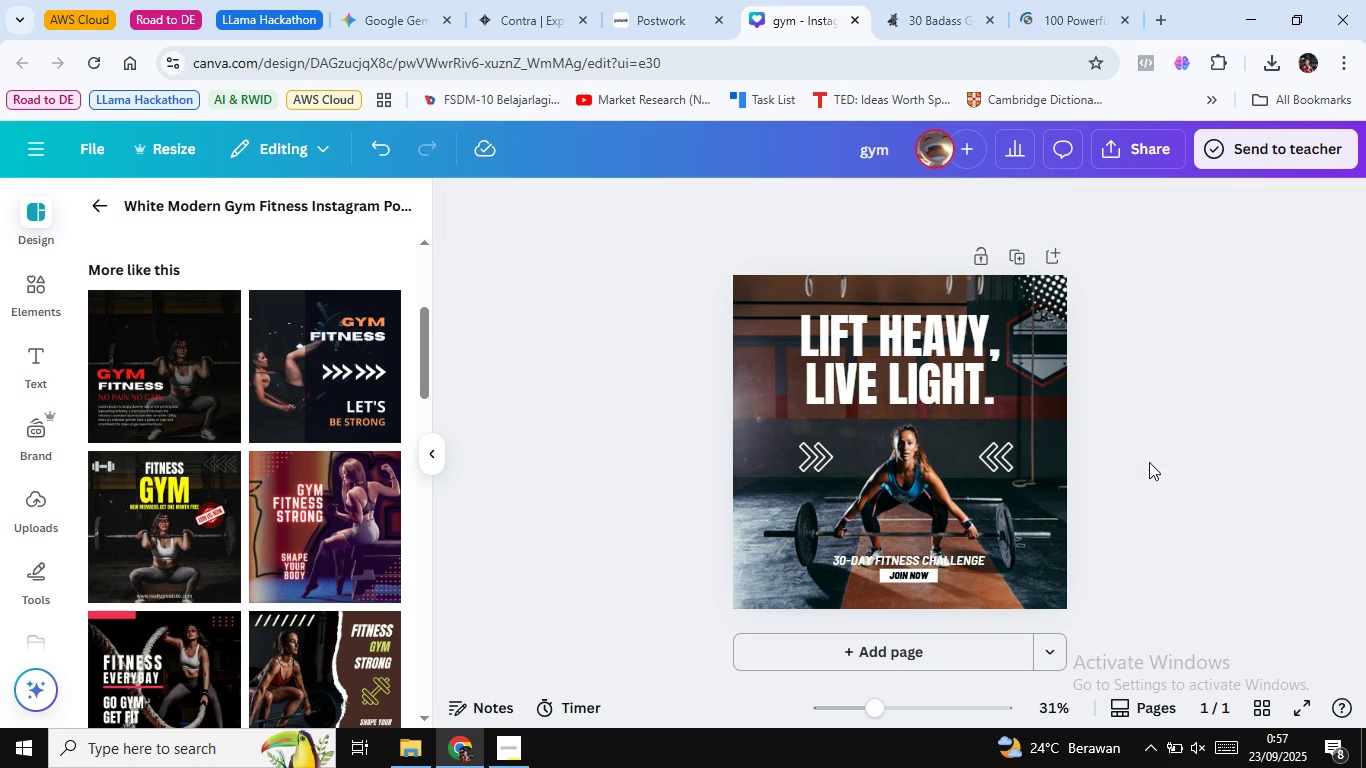 
left_click([942, 395])
 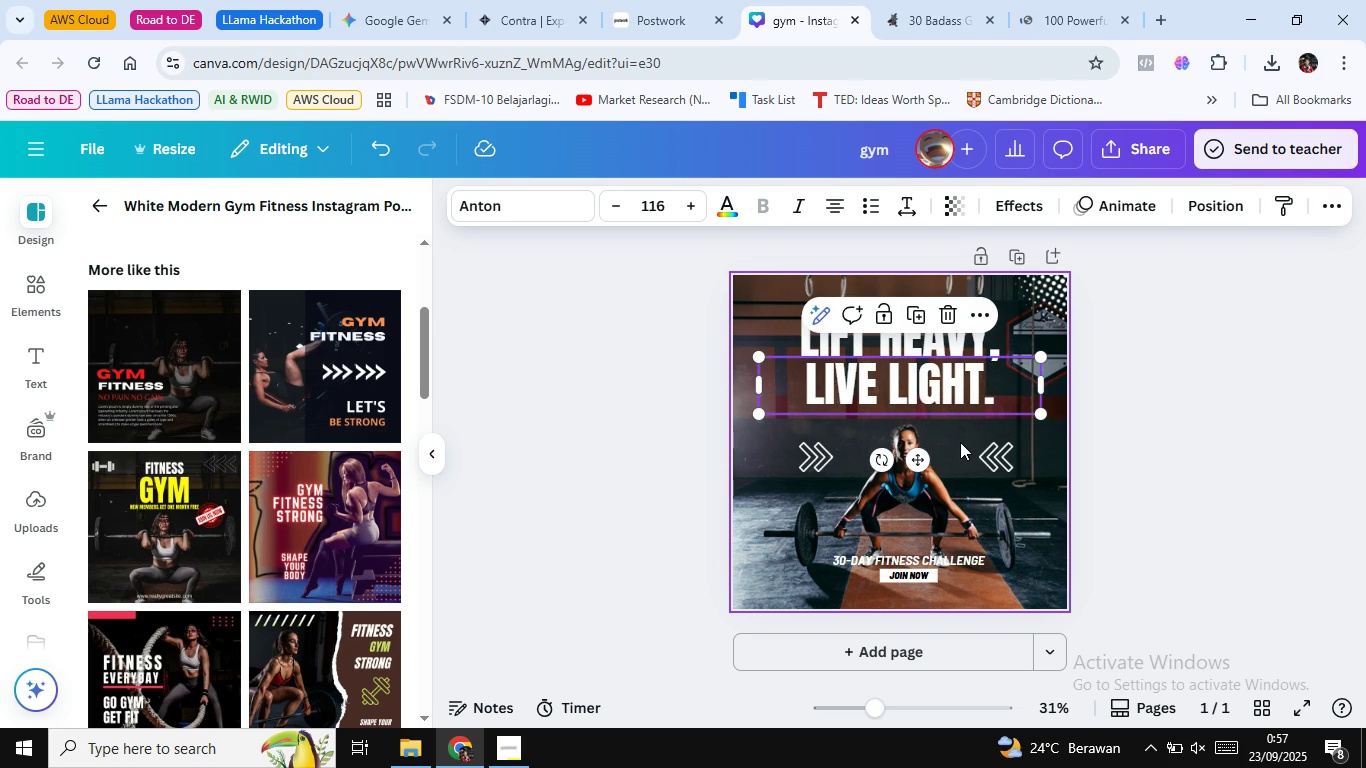 
key(ArrowDown)
 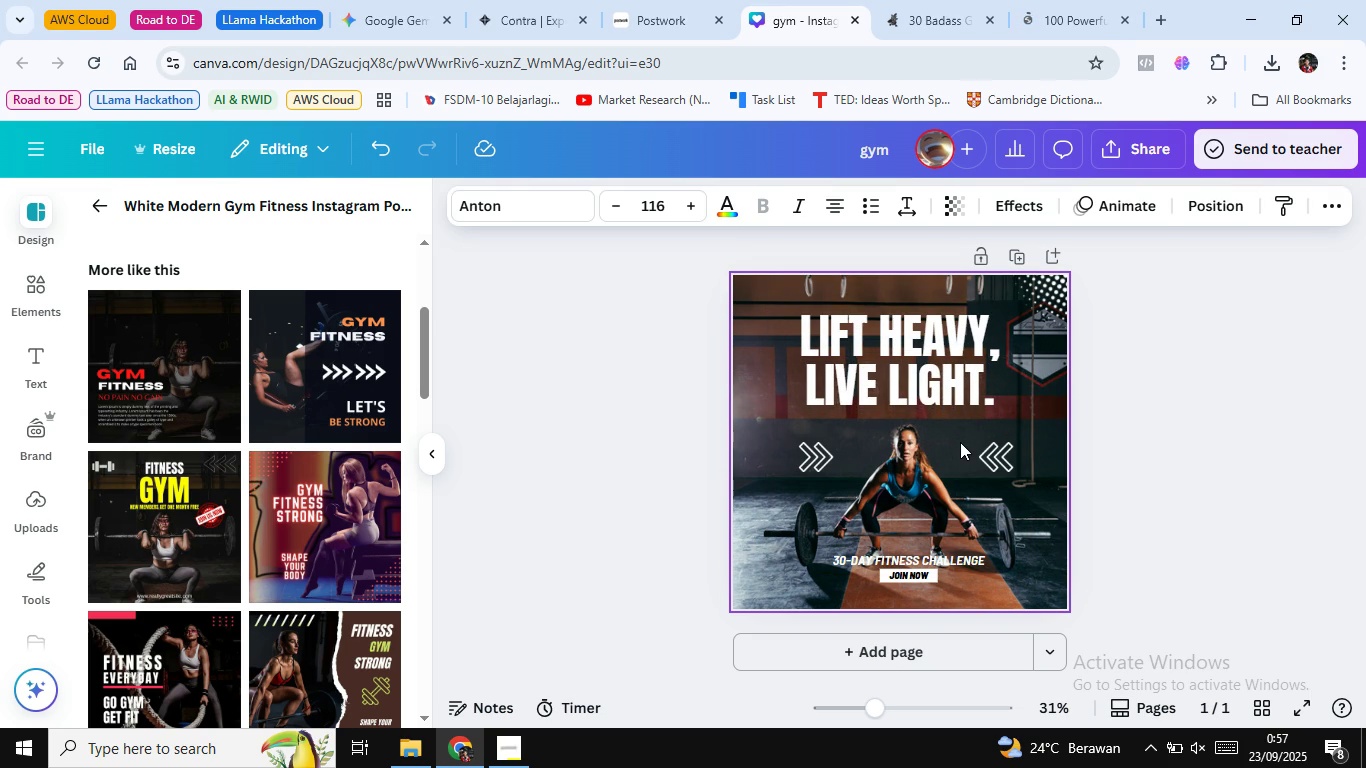 
key(ArrowDown)
 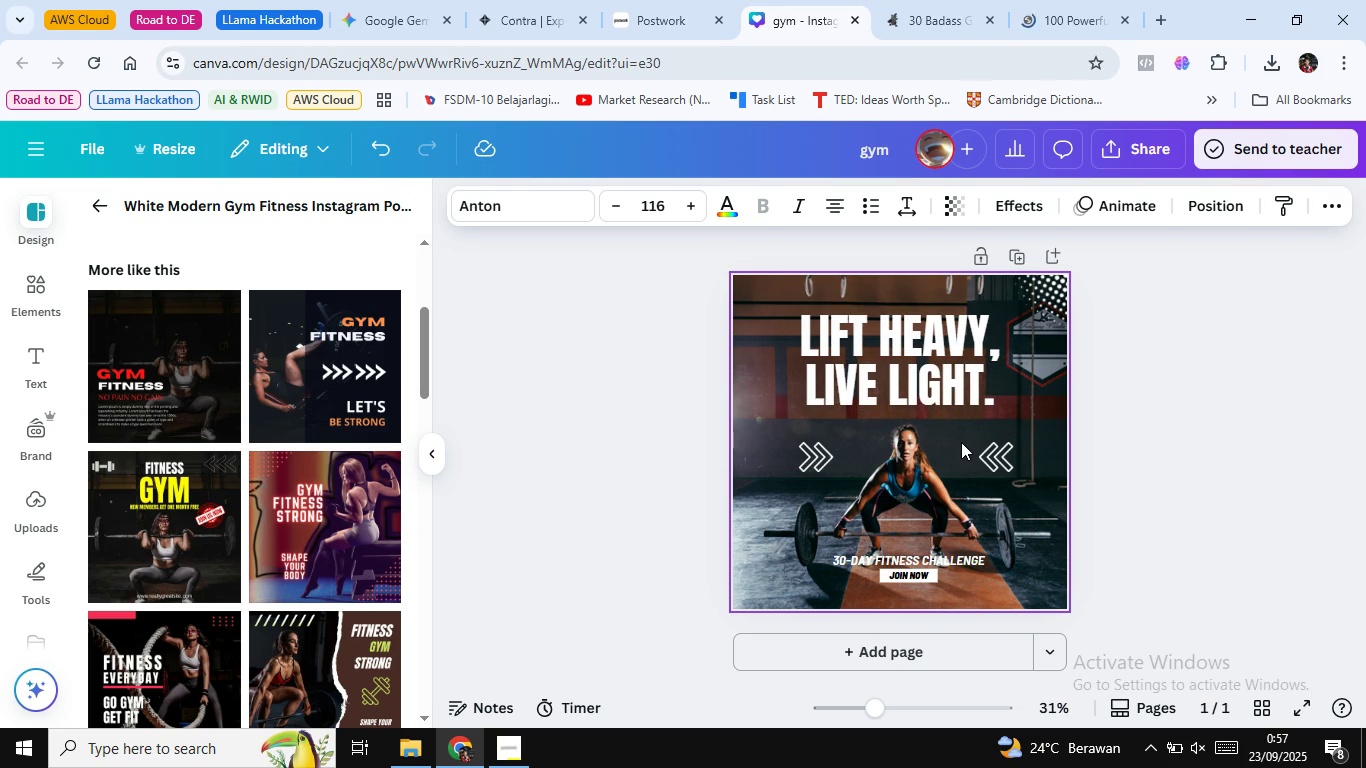 
key(ArrowDown)
 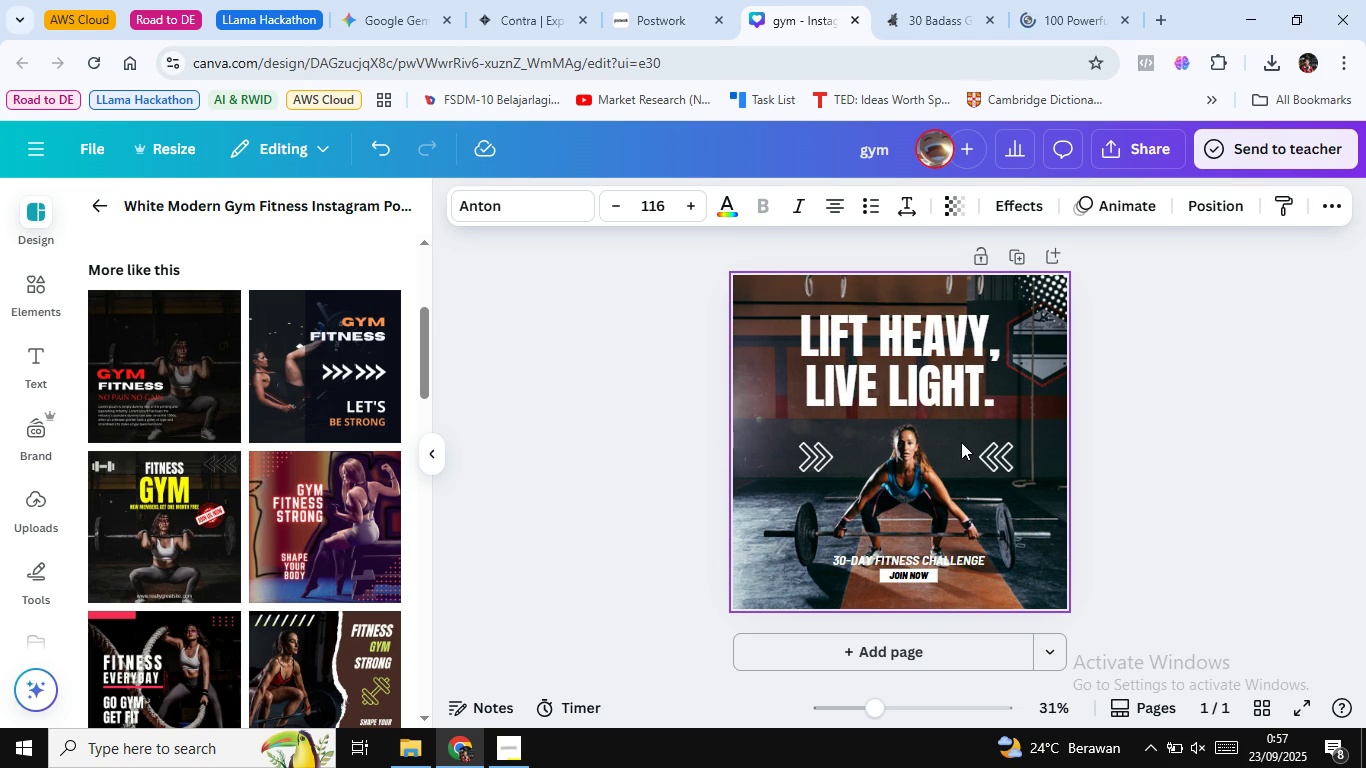 
key(ArrowDown)
 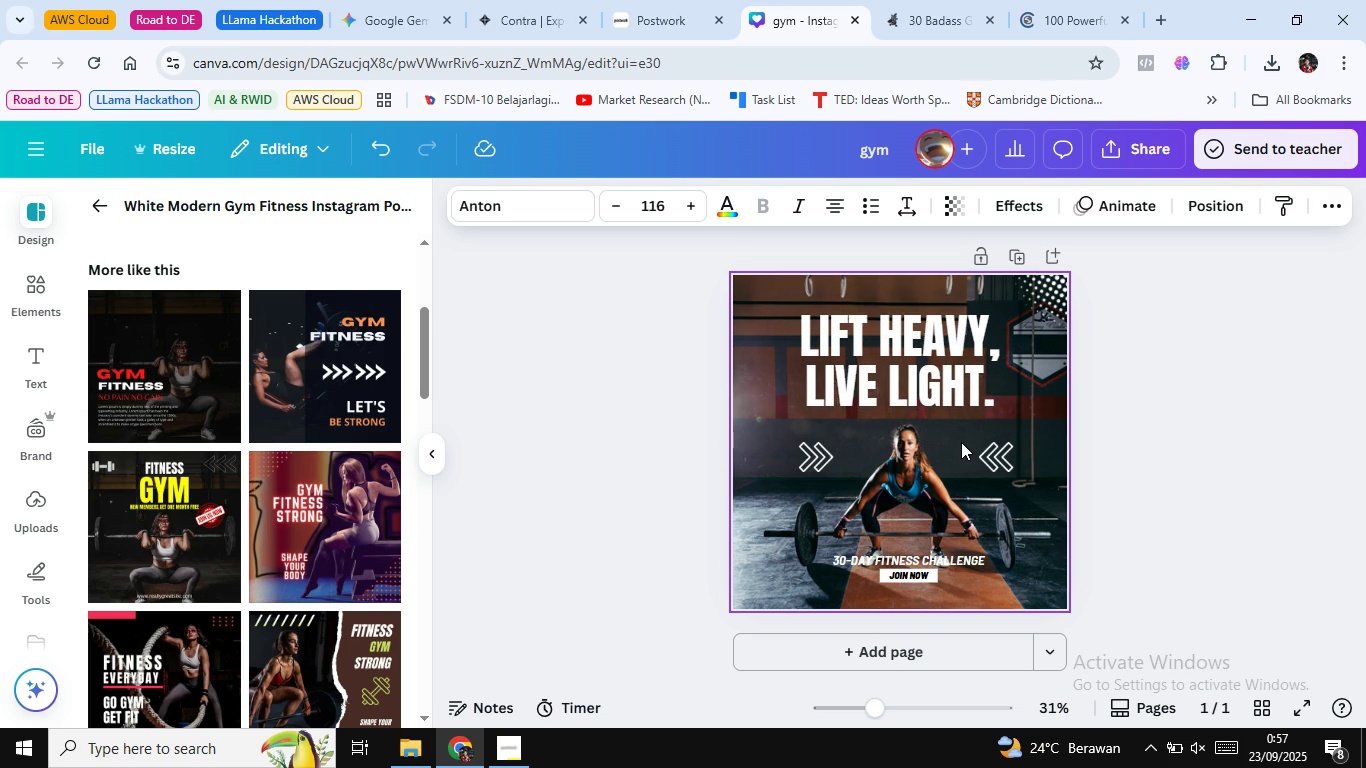 
key(ArrowDown)
 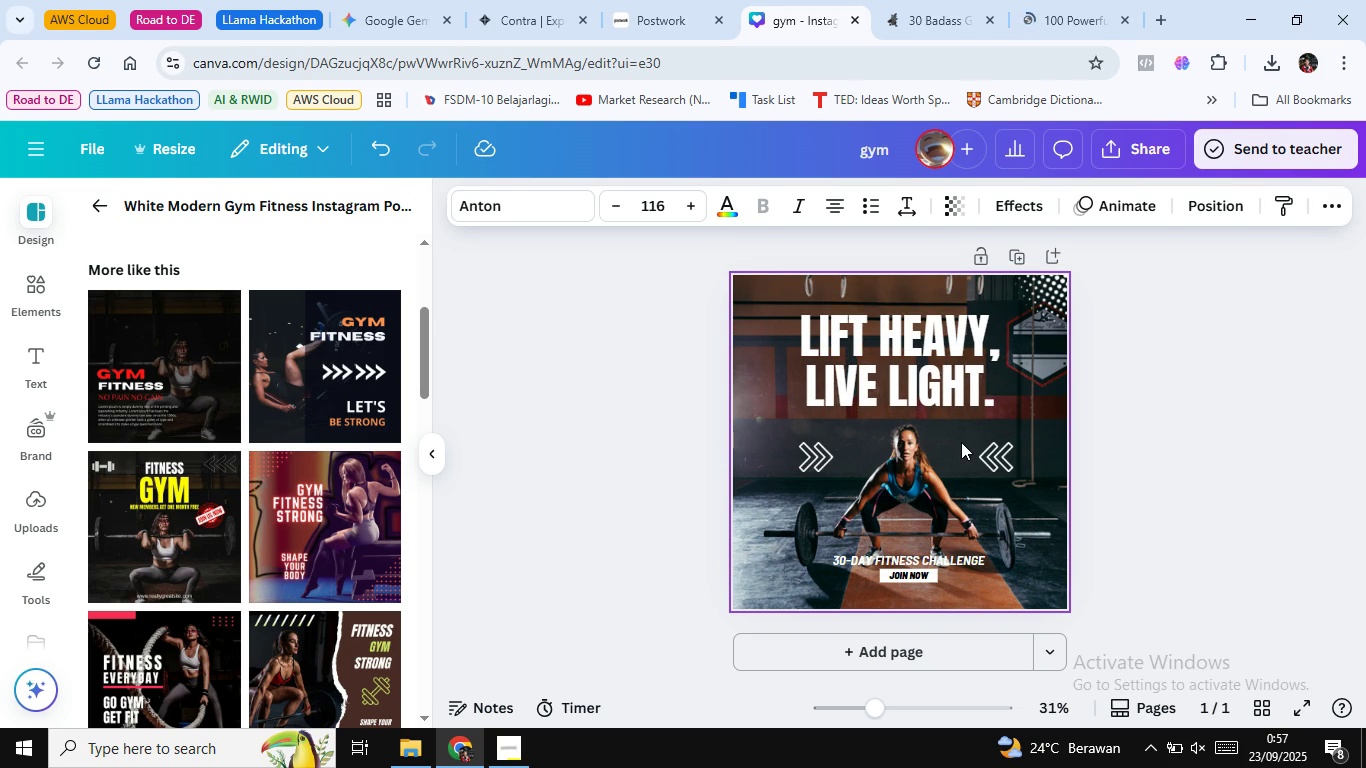 
key(ArrowDown)
 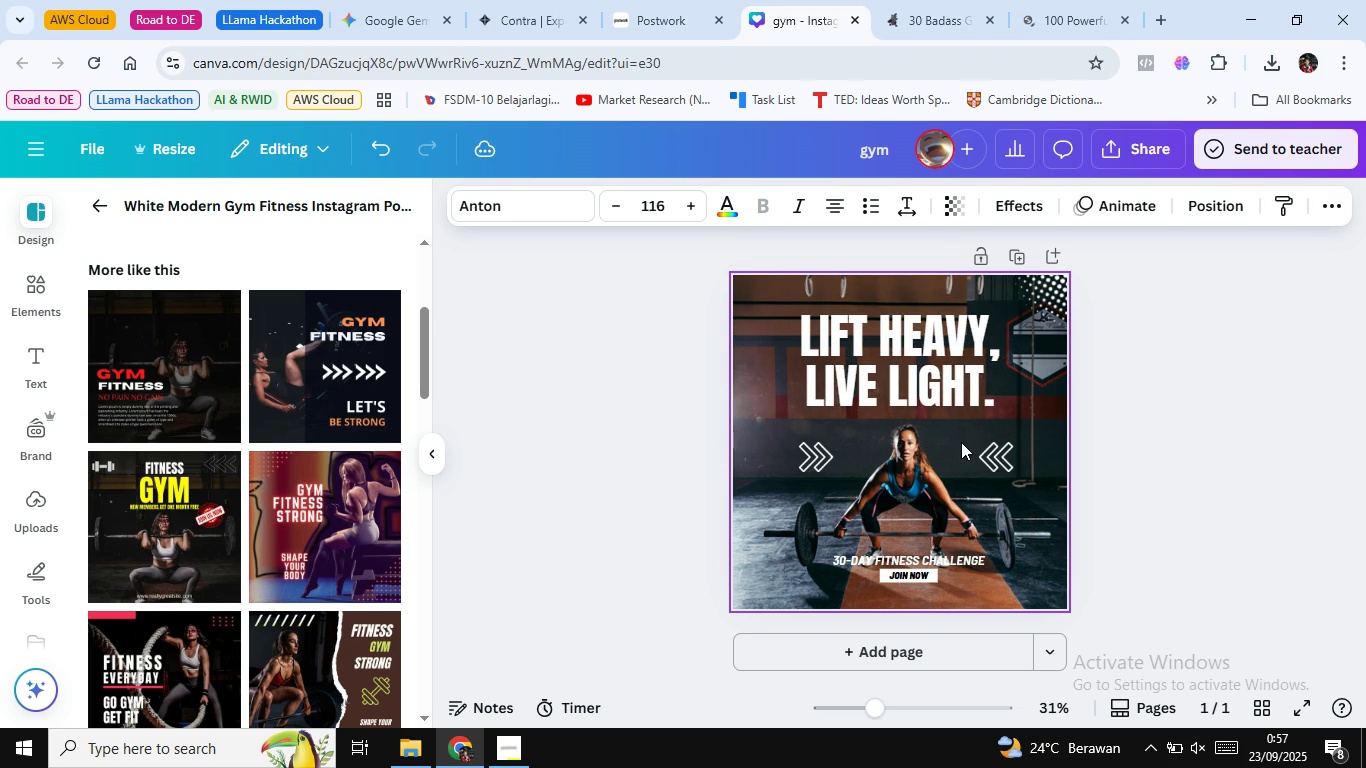 
key(ArrowDown)
 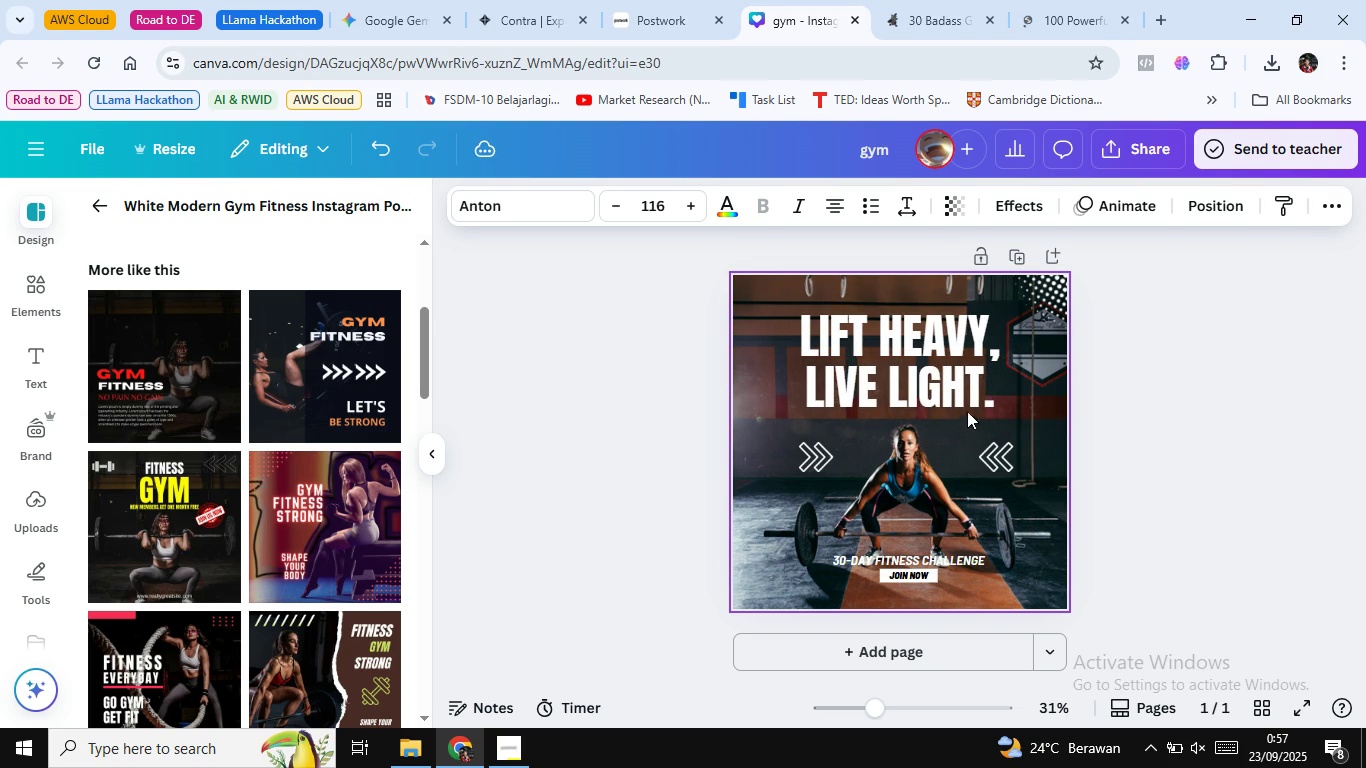 
key(ArrowDown)
 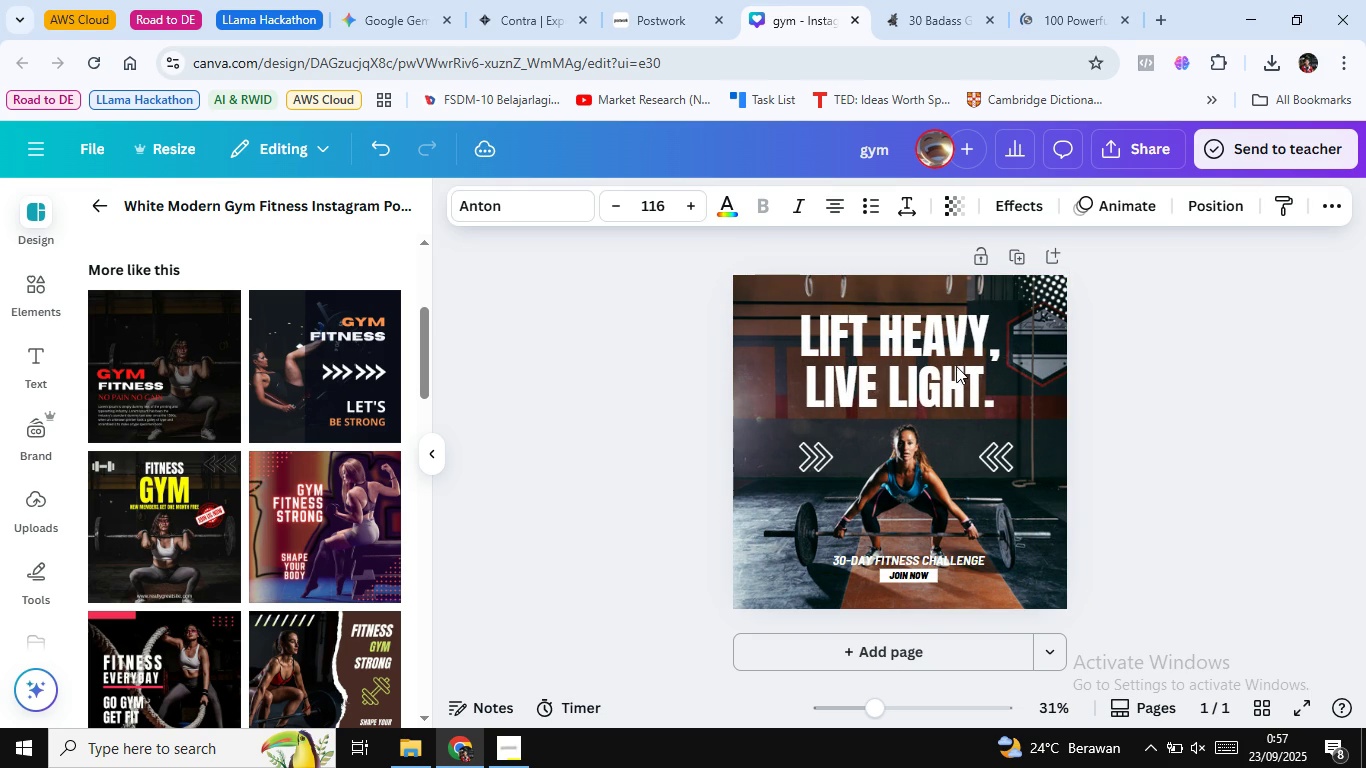 
key(ArrowDown)
 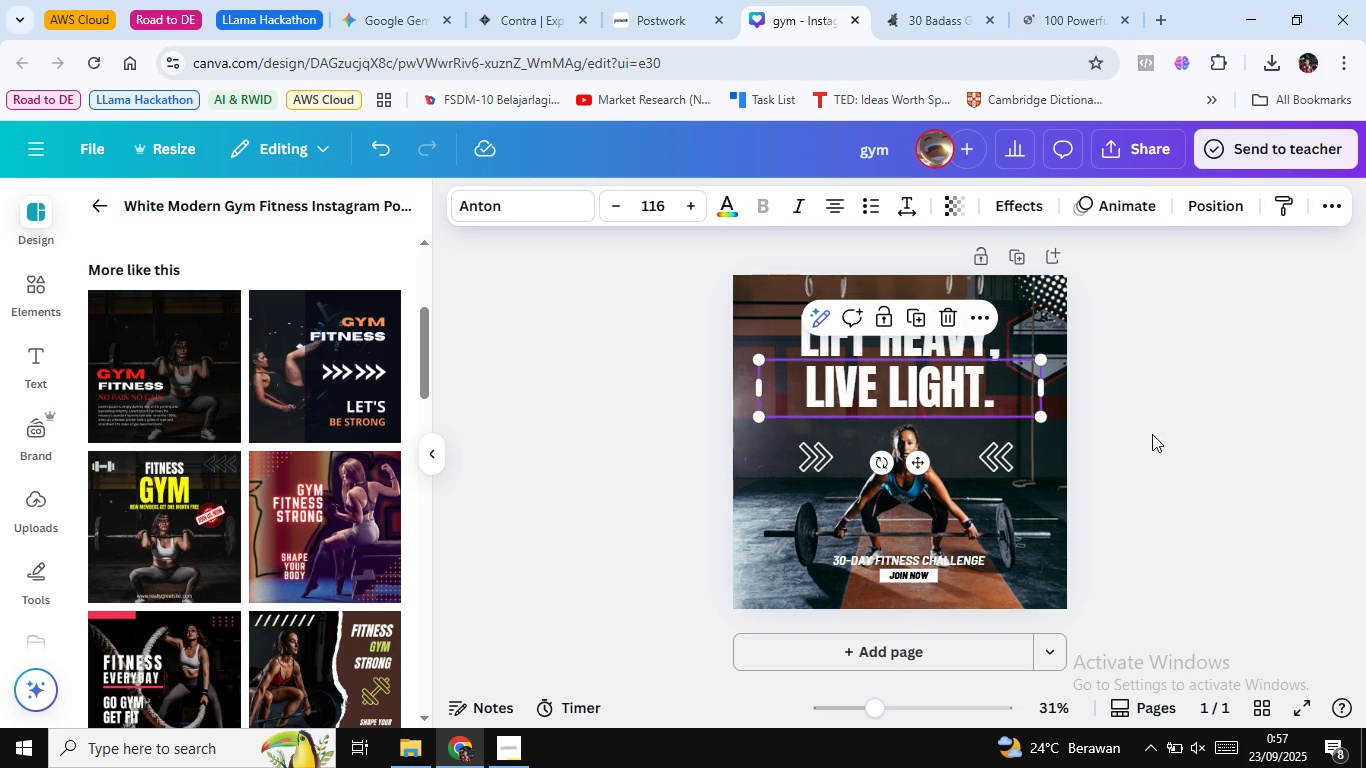 
left_click([1163, 447])
 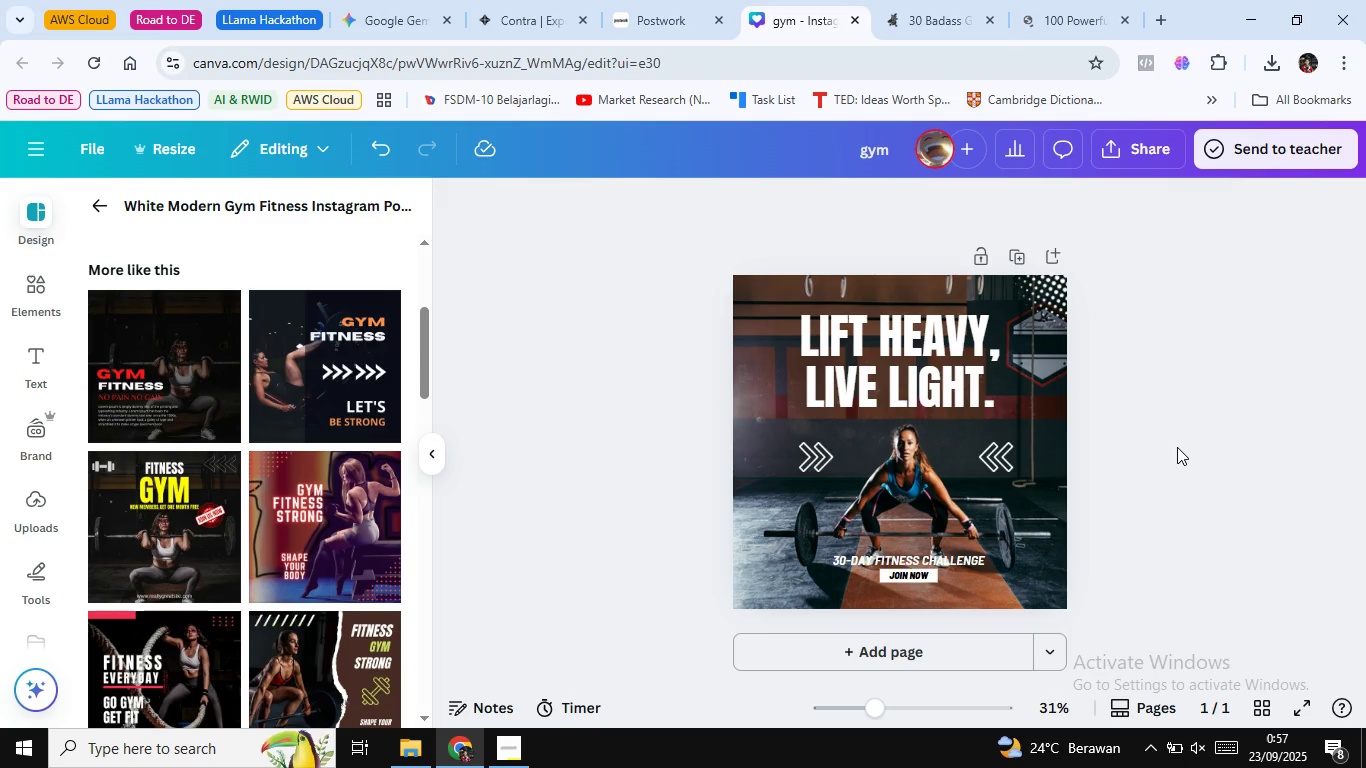 
wait(9.75)
 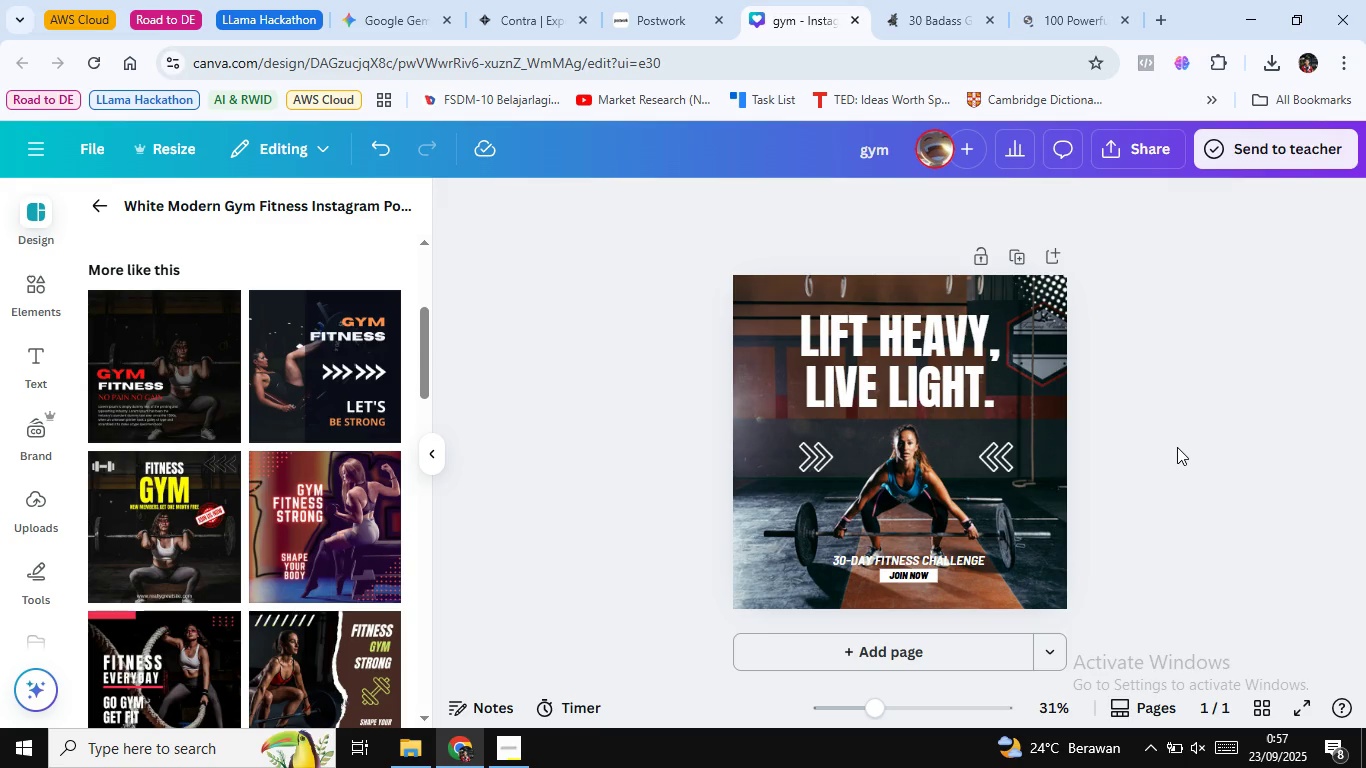 
scroll: coordinate [305, 499], scroll_direction: down, amount: 3.0
 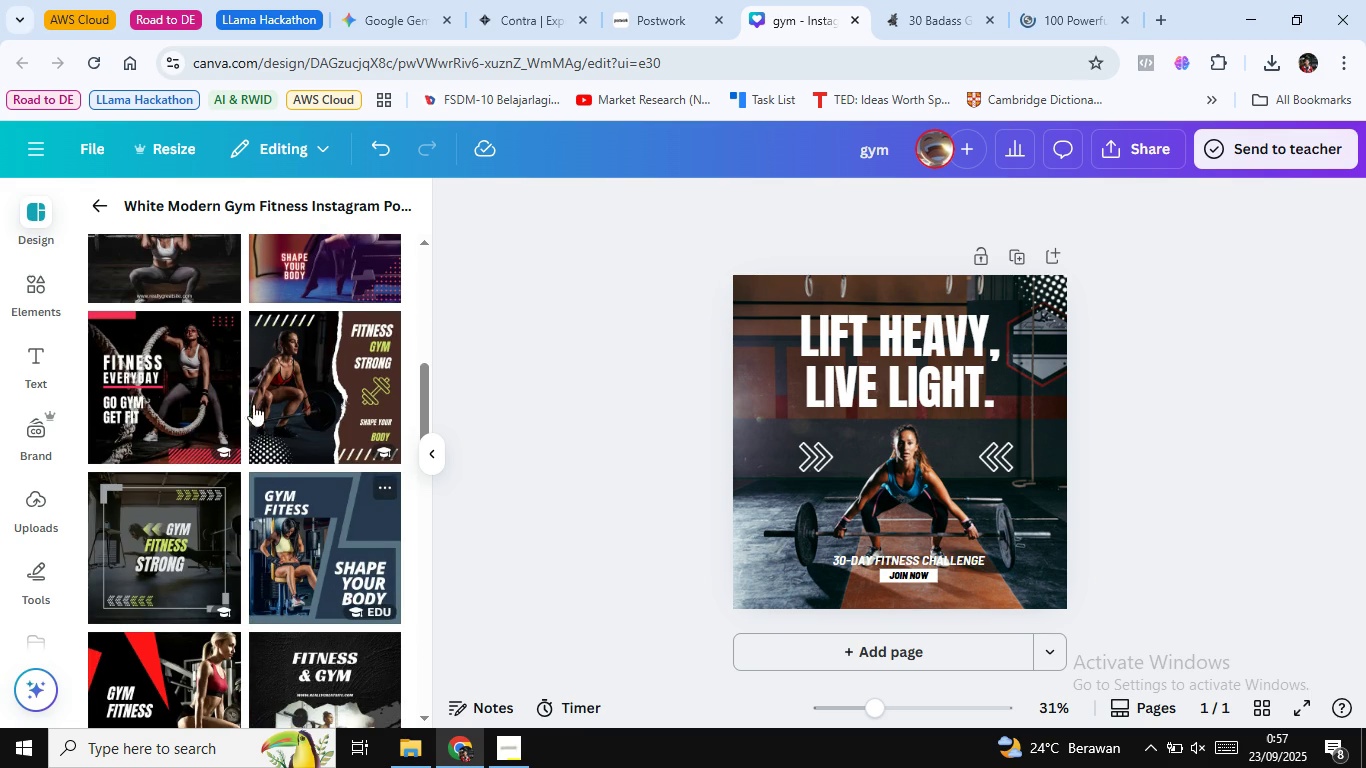 
scroll: coordinate [259, 358], scroll_direction: up, amount: 6.0